 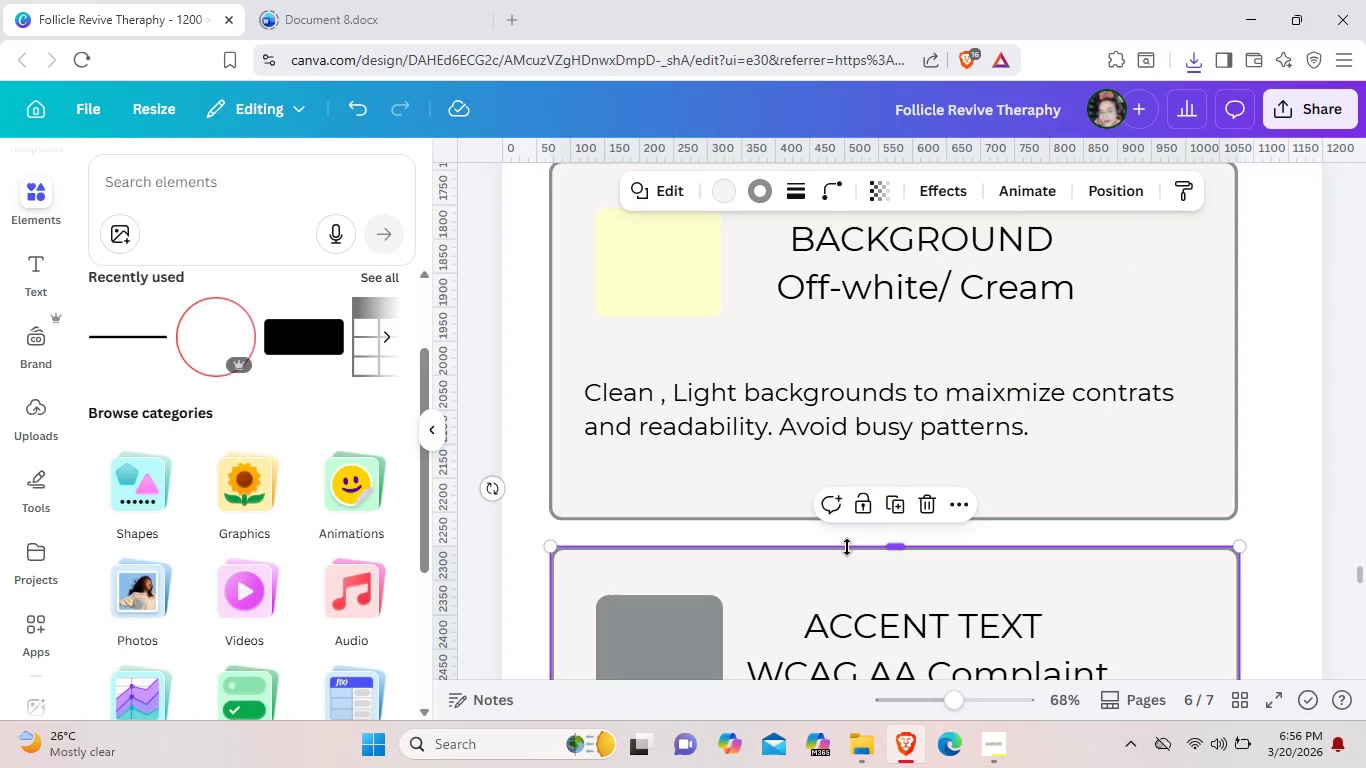 
scroll: coordinate [1113, 465], scroll_direction: up, amount: 20.0
 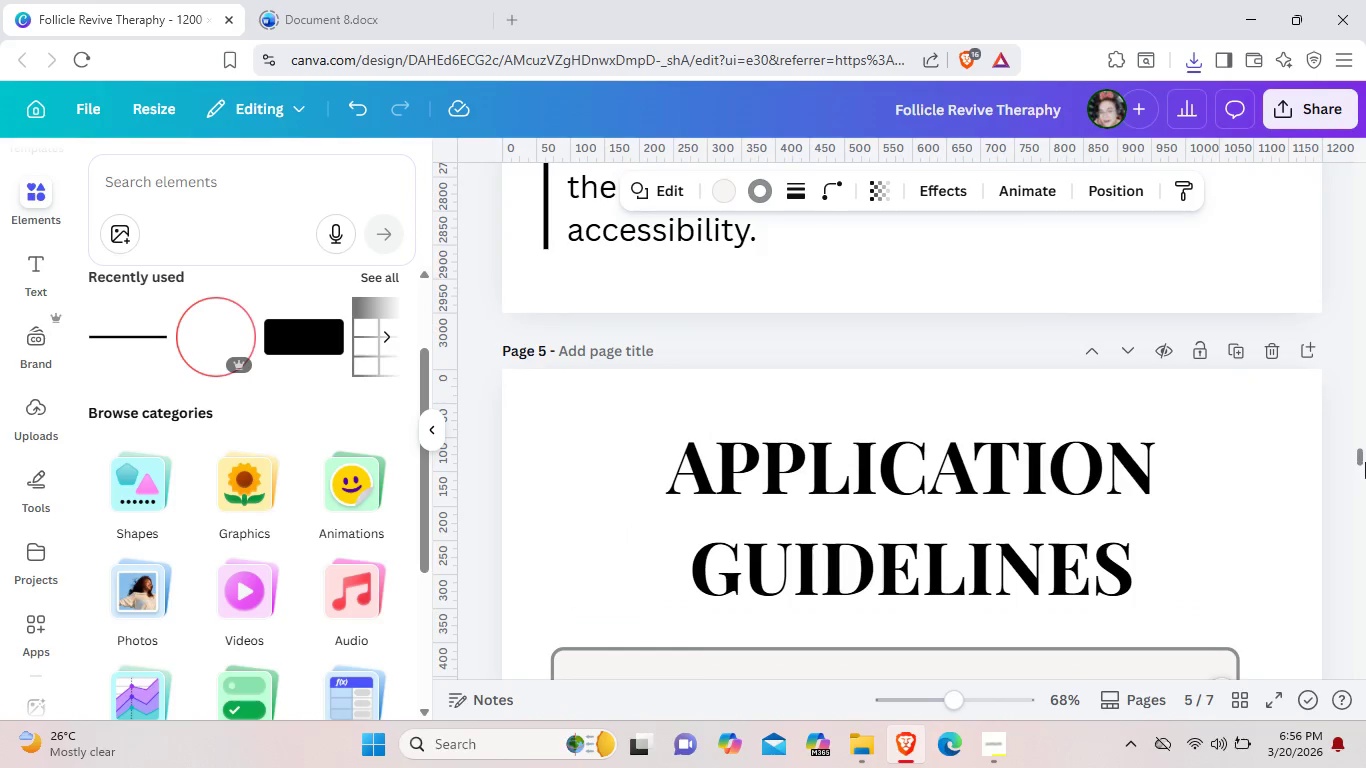 
left_click_drag(start_coordinate=[1365, 462], to_coordinate=[1365, 176])
 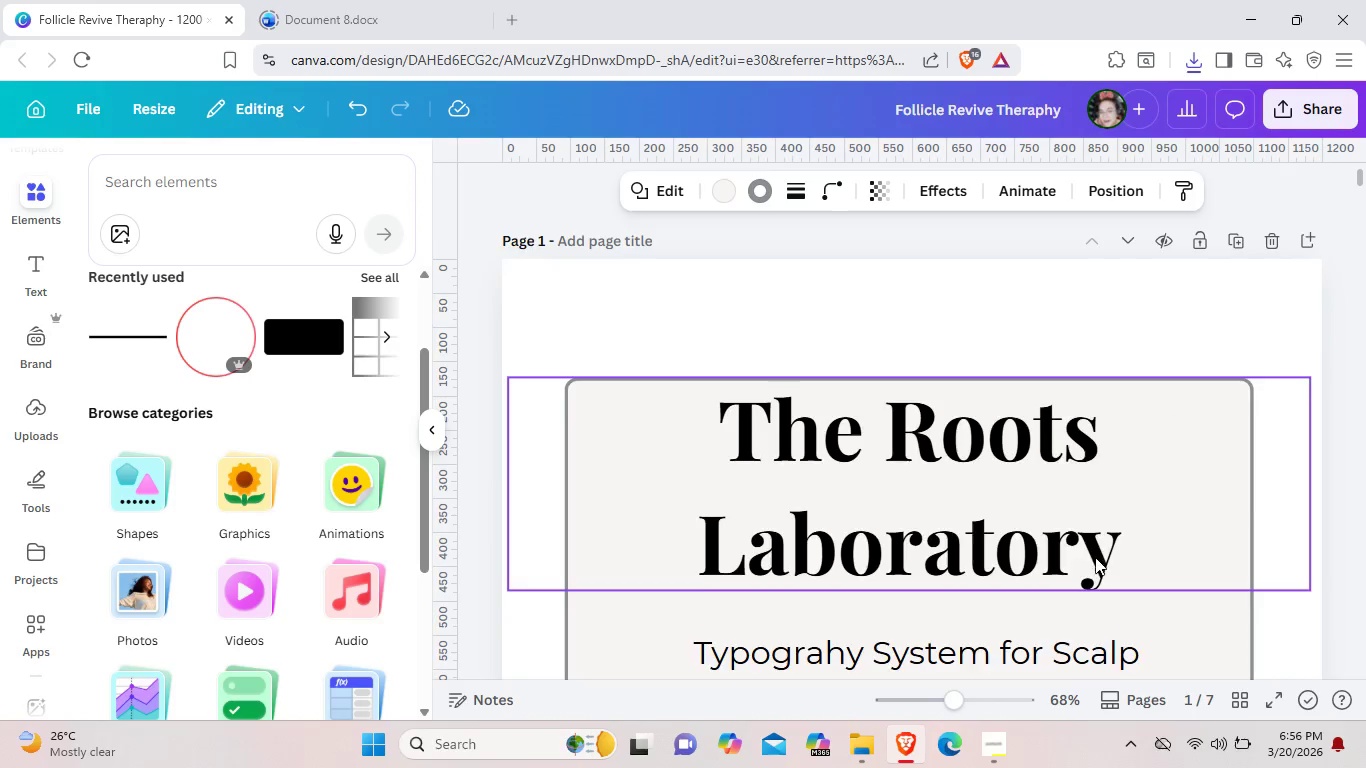 
scroll: coordinate [1095, 557], scroll_direction: down, amount: 9.0
 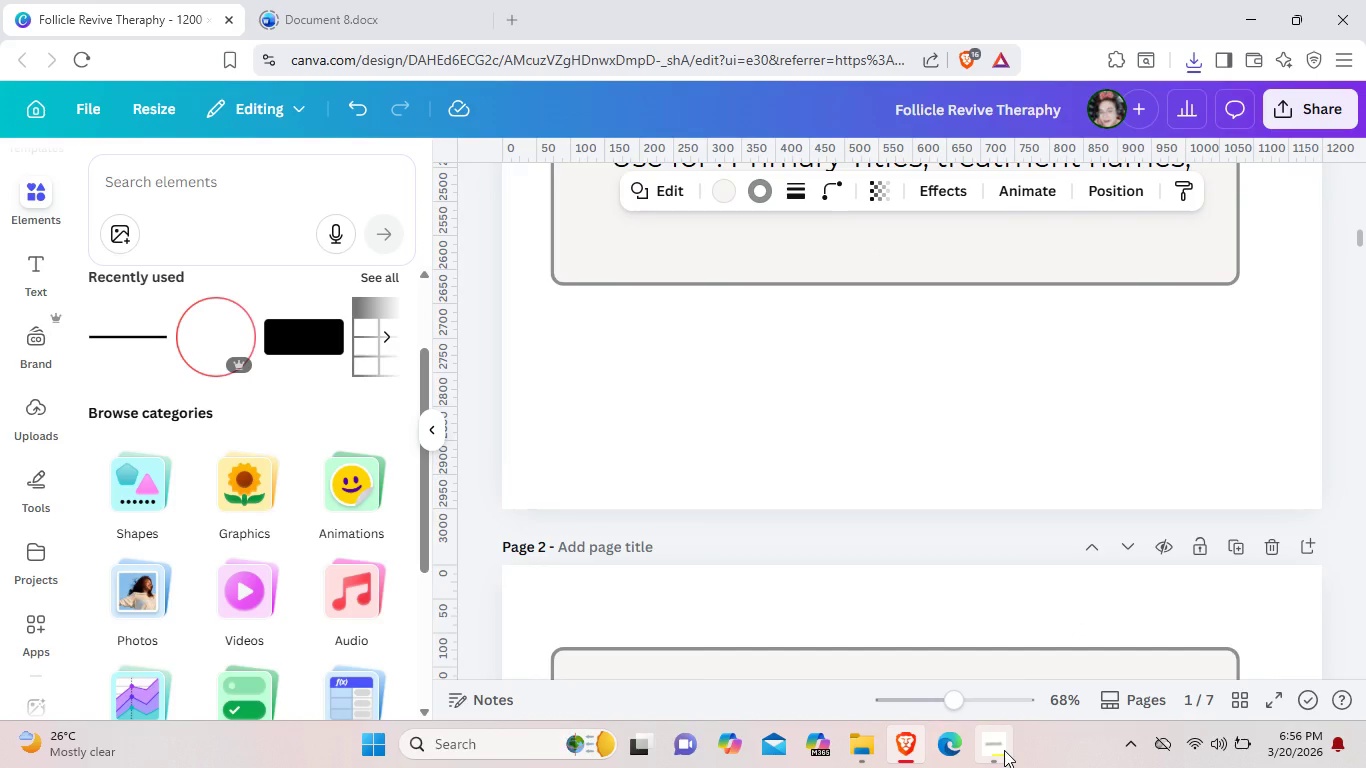 
left_click([1000, 749])